 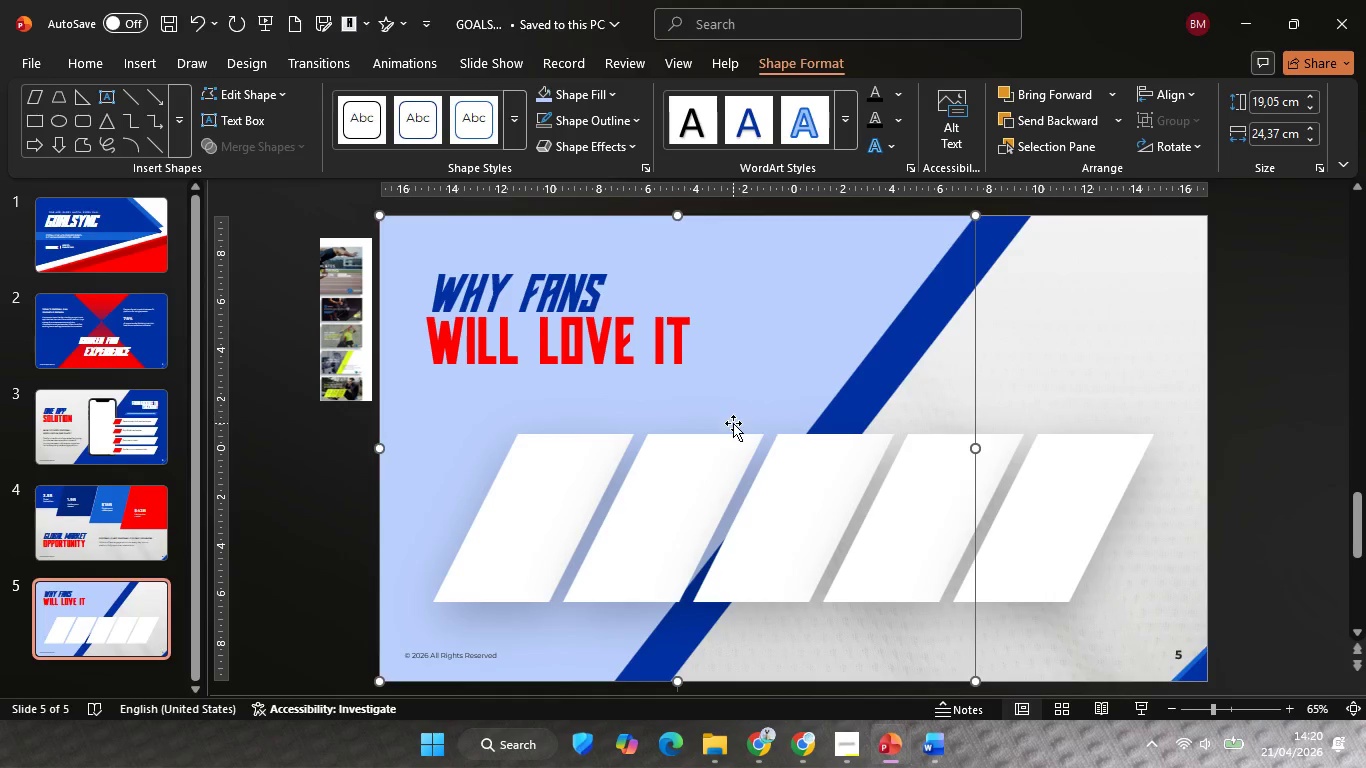 
left_click([1027, 395])
 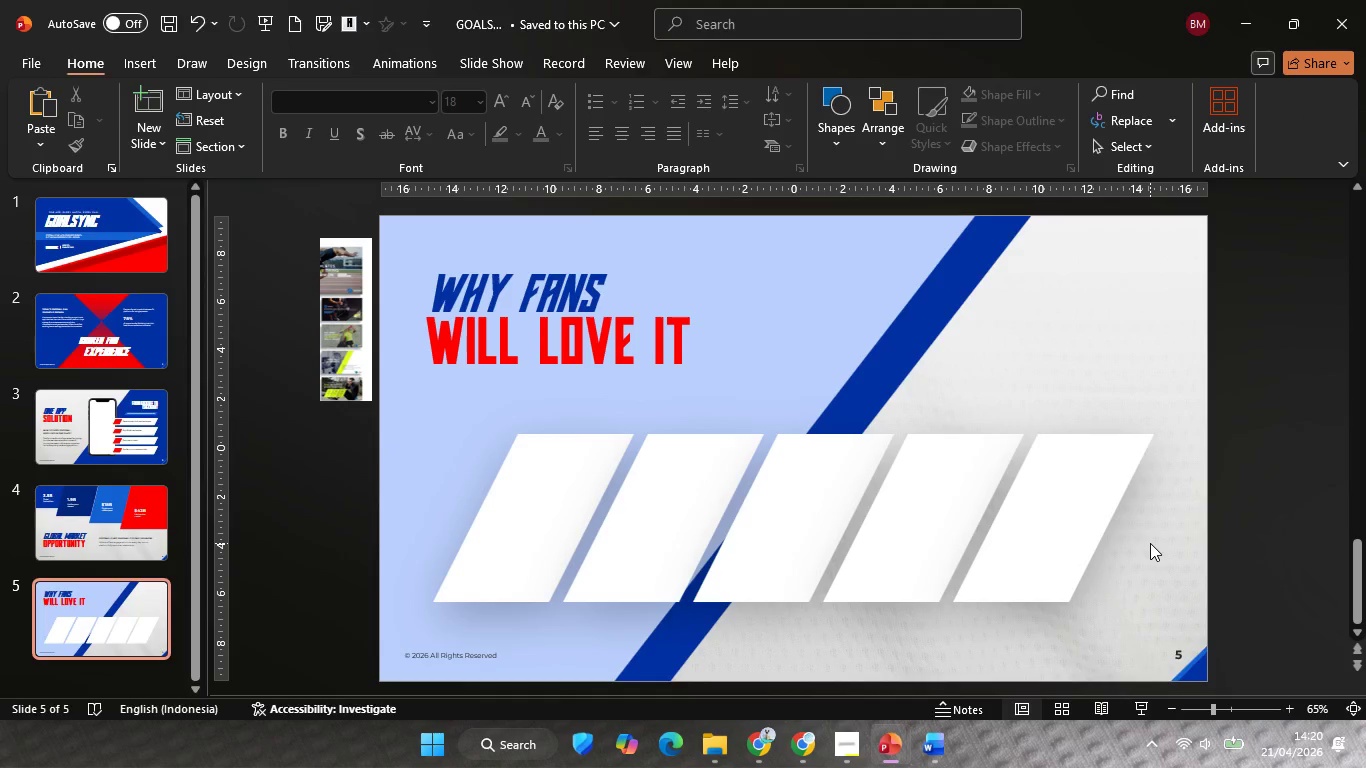 
left_click([1150, 543])
 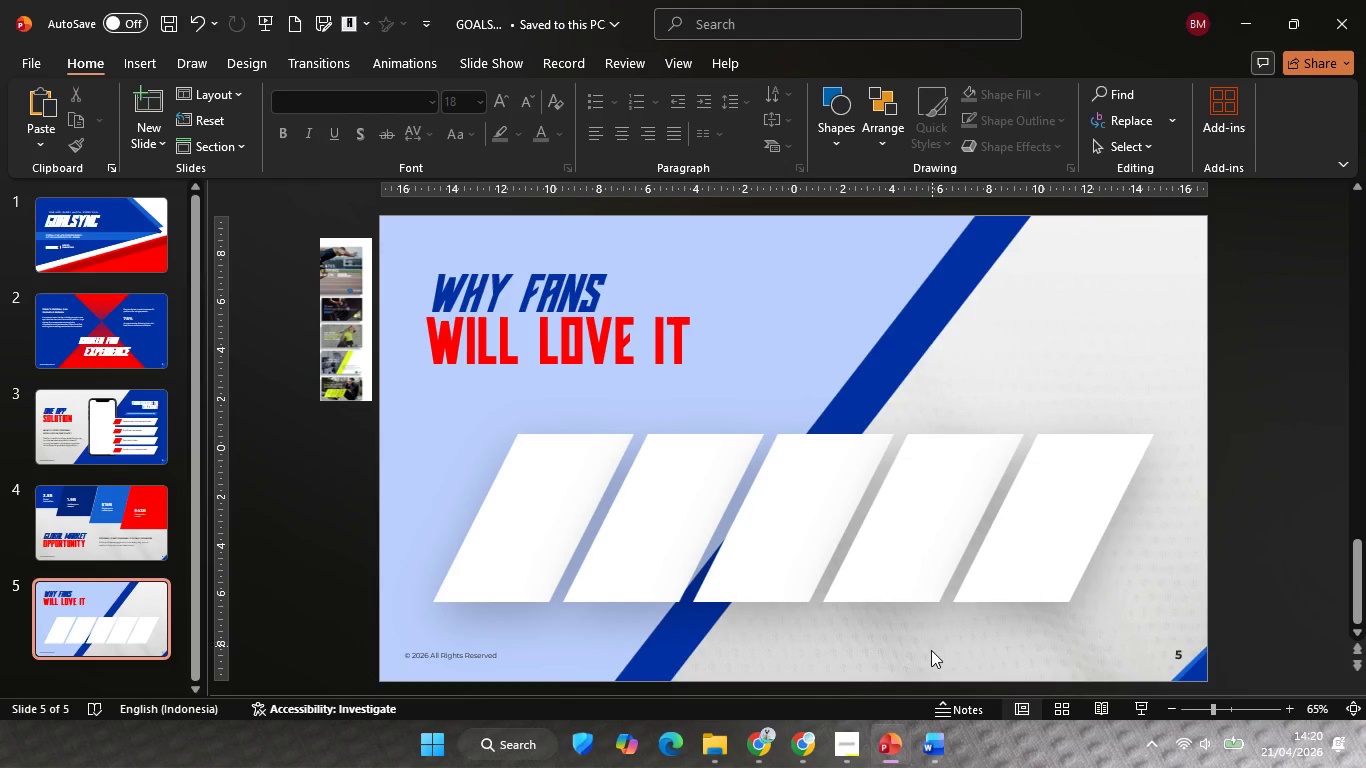 
left_click_drag(start_coordinate=[924, 748], to_coordinate=[929, 748])
 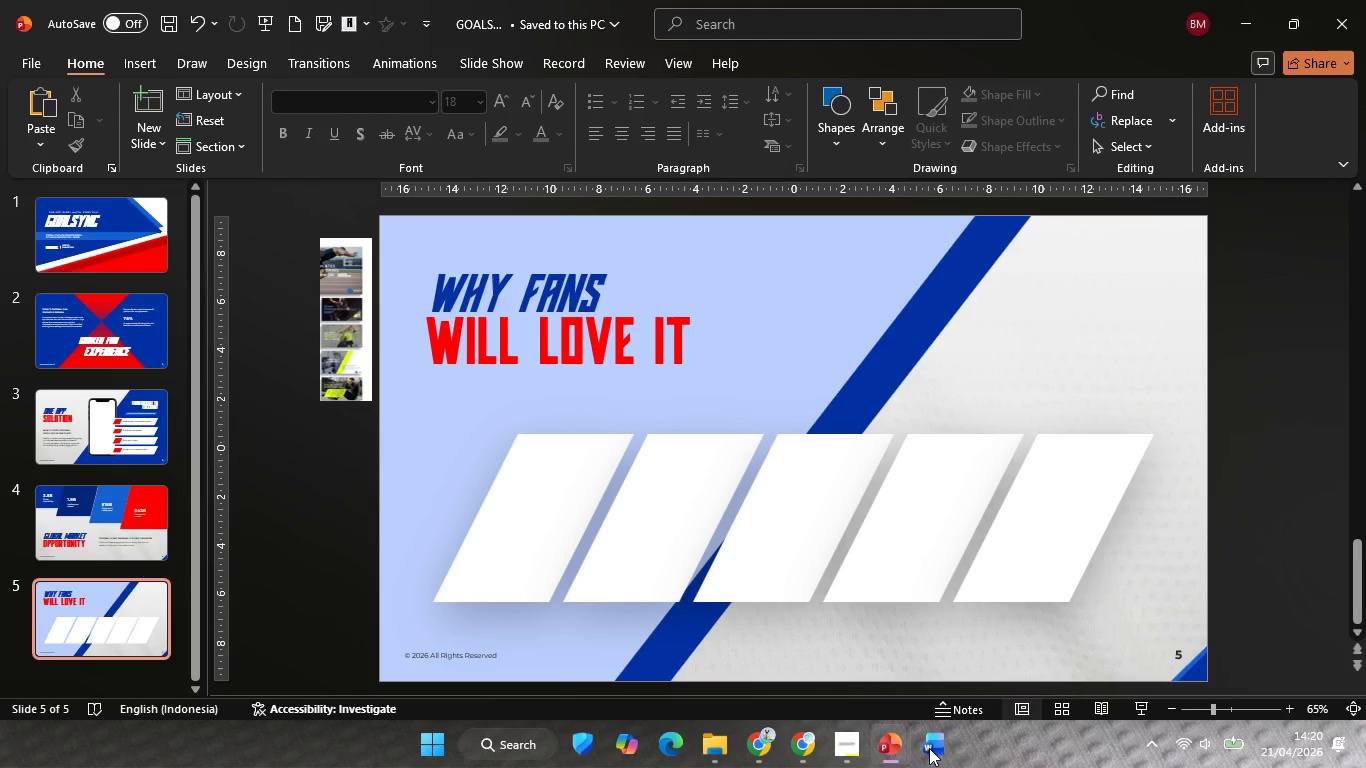 
left_click([929, 748])
 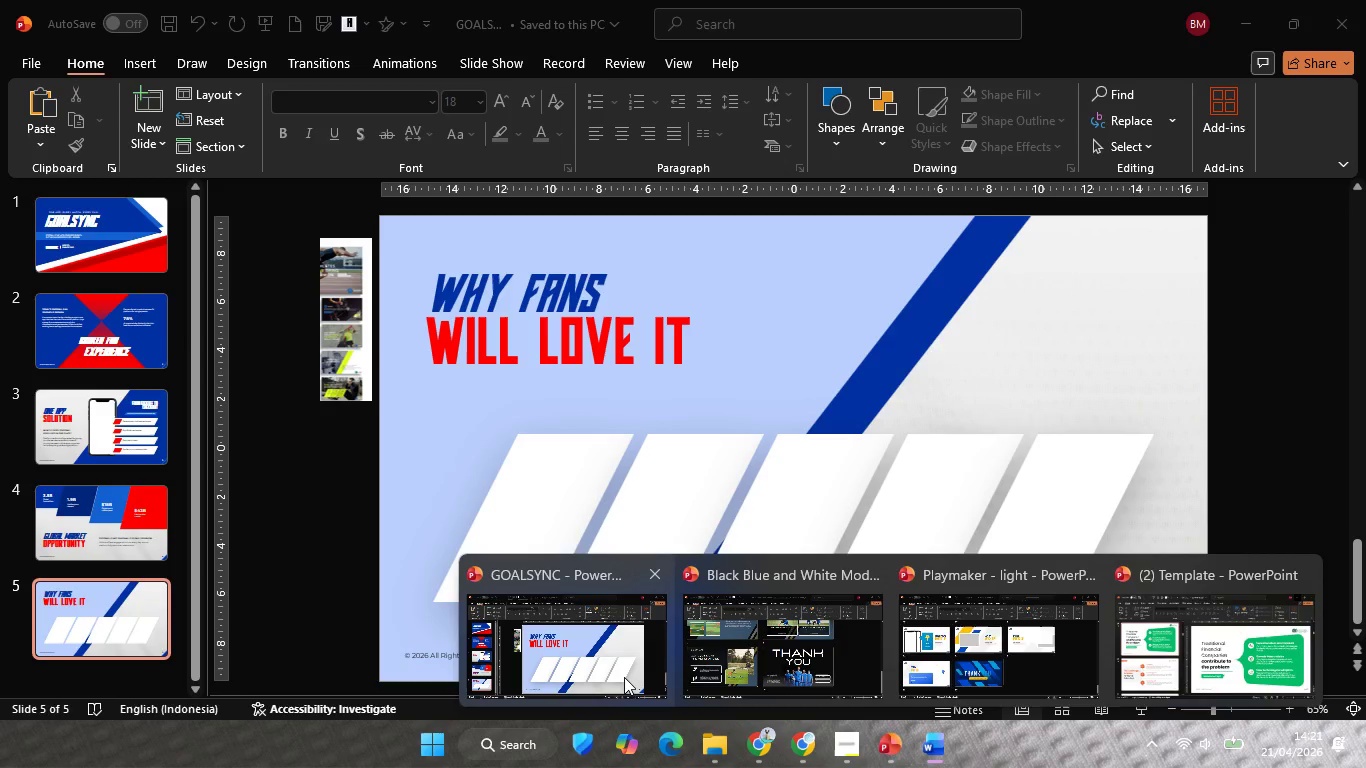 
wait(10.34)
 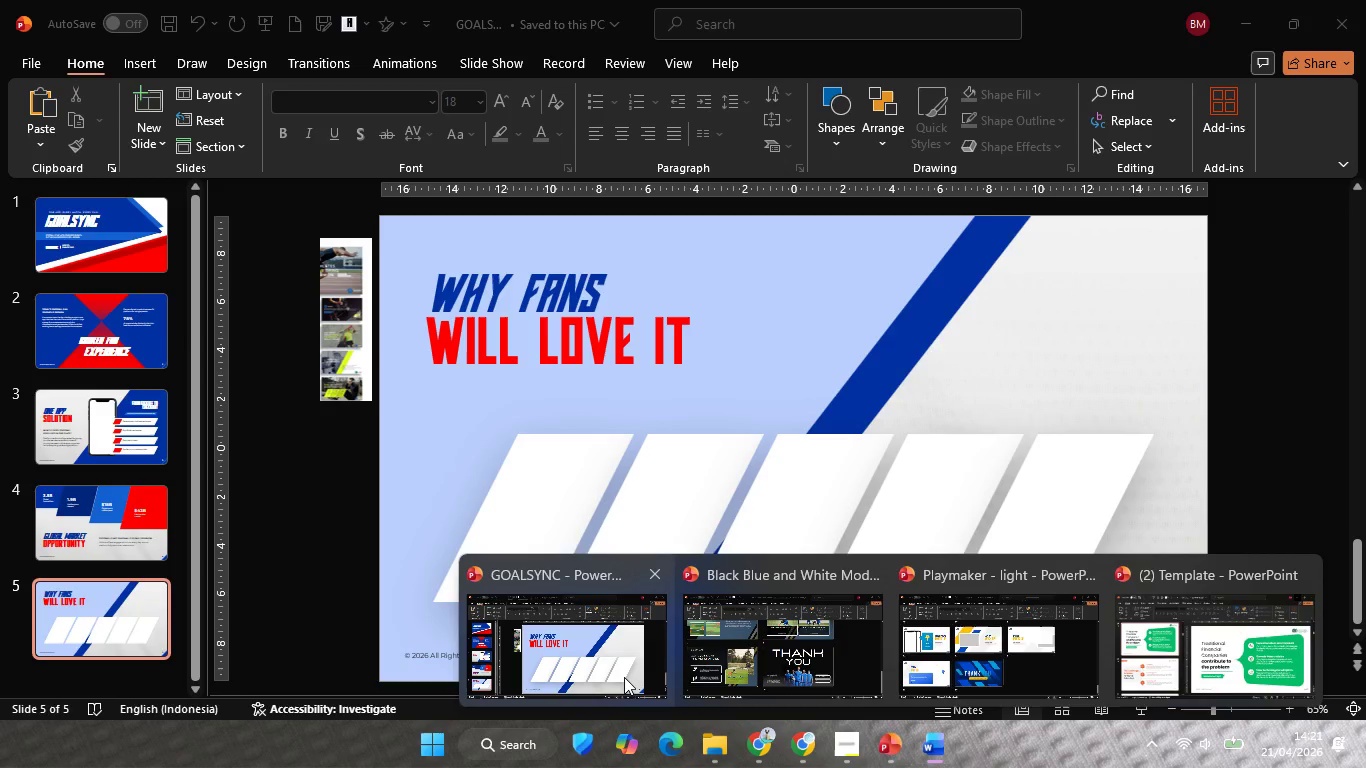 
left_click([531, 663])
 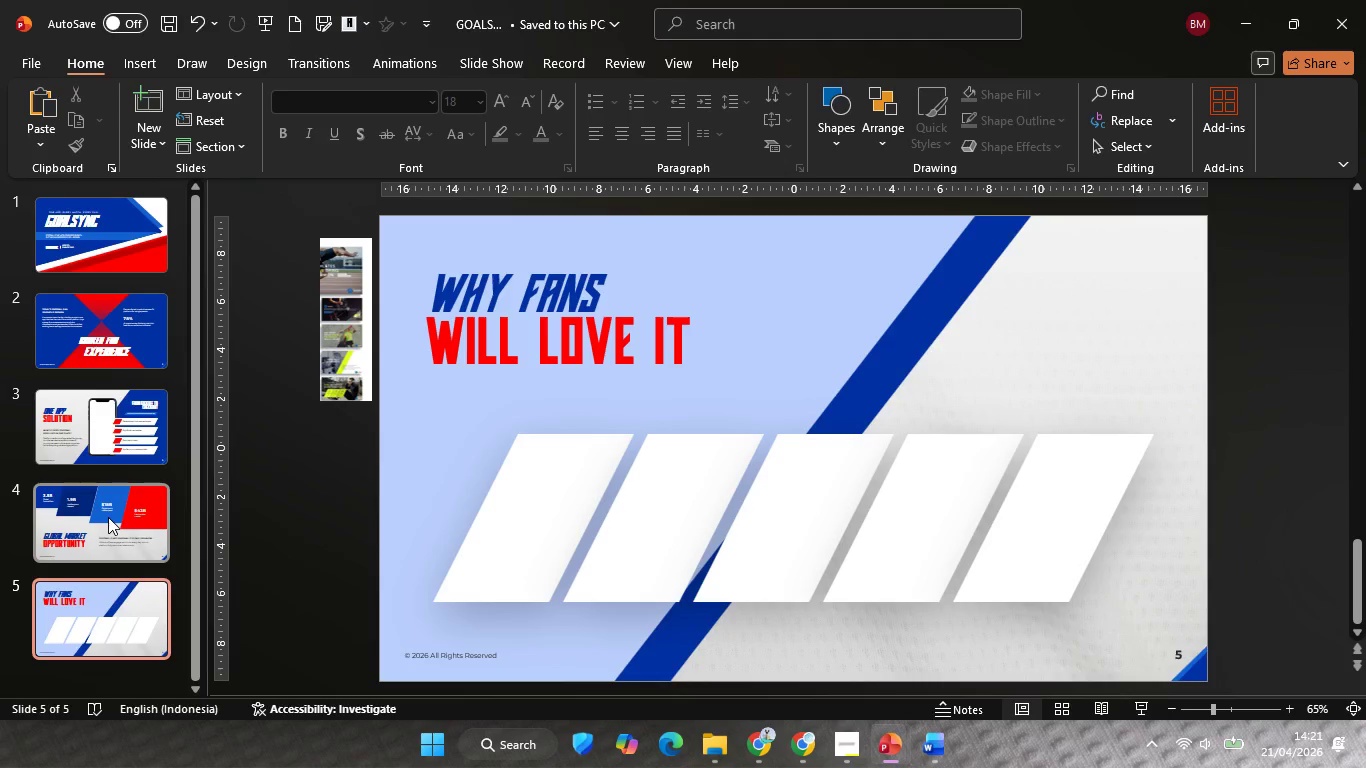 
left_click([108, 517])
 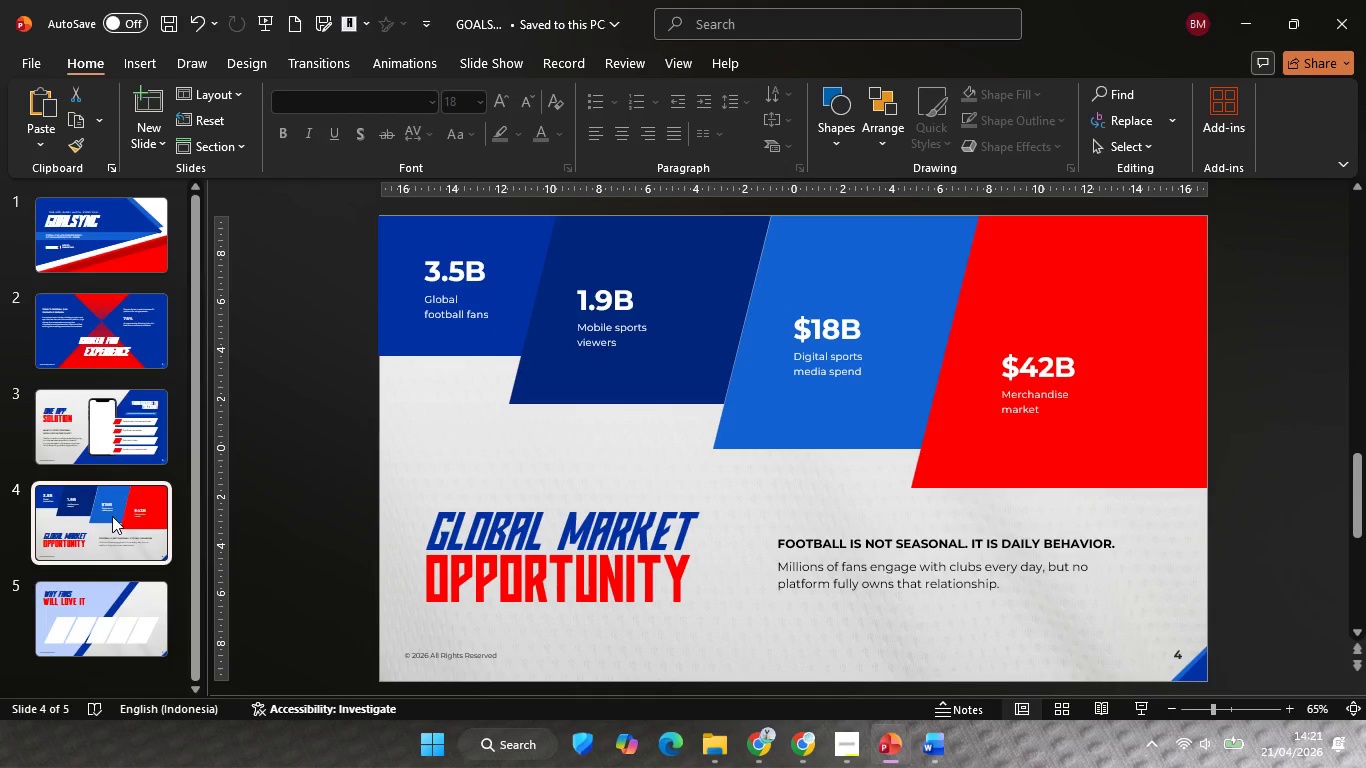 
scroll: coordinate [112, 516], scroll_direction: none, amount: 0.0
 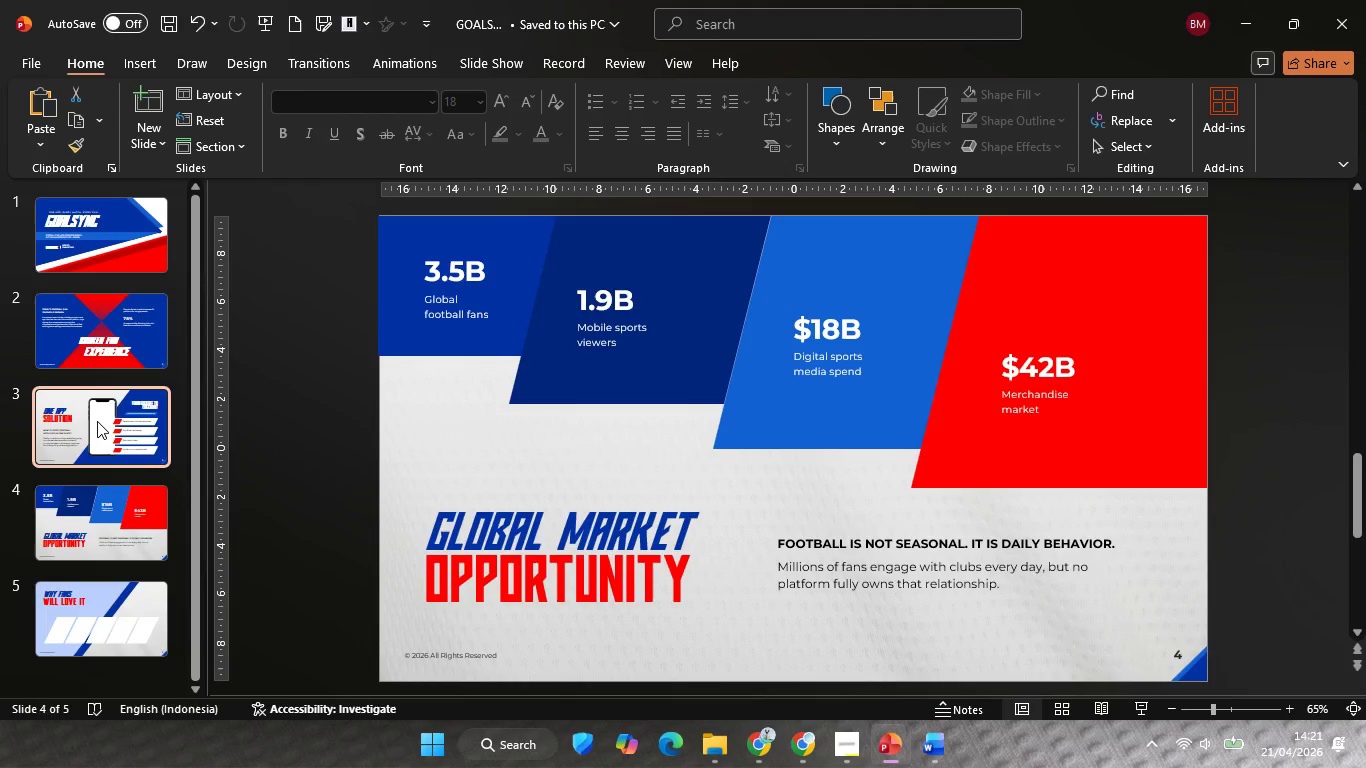 
left_click([97, 421])
 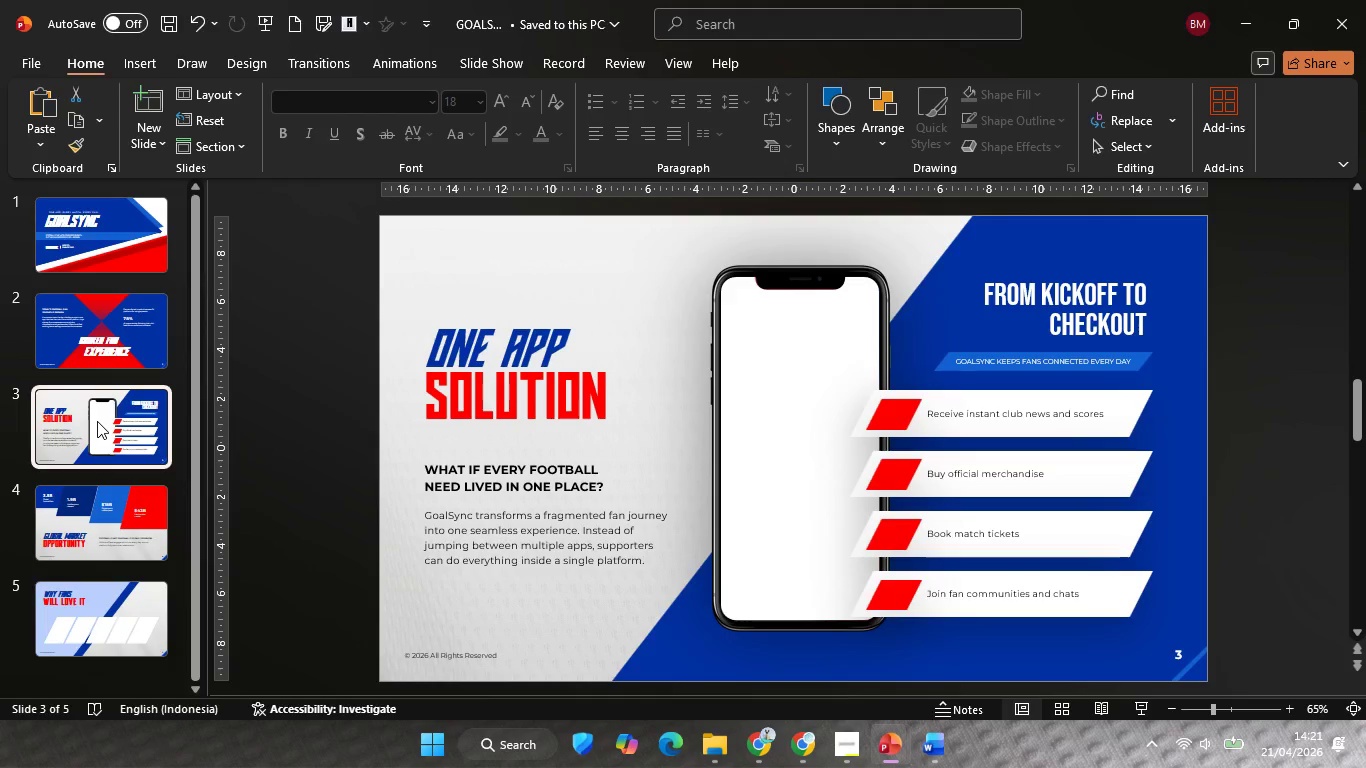 
scroll: coordinate [97, 421], scroll_direction: up, amount: 3.0
 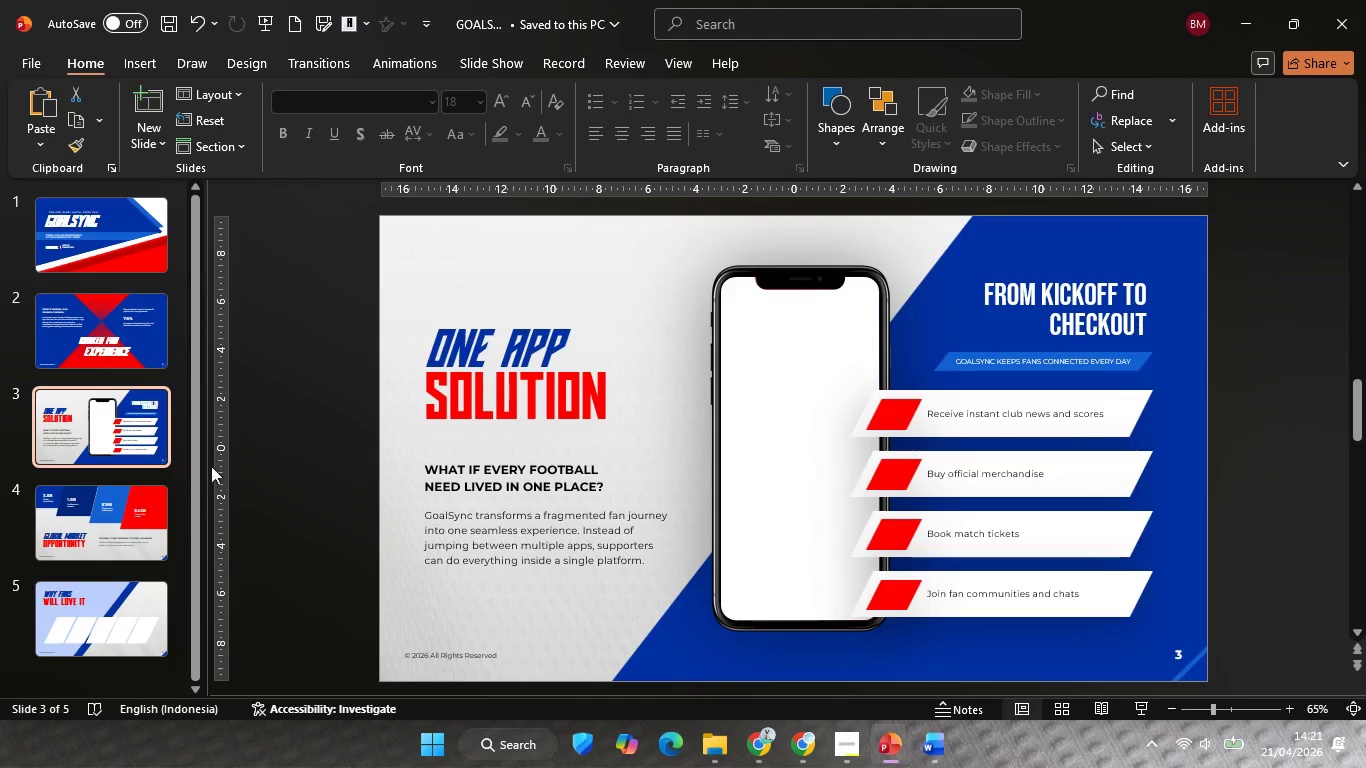 
left_click([121, 607])
 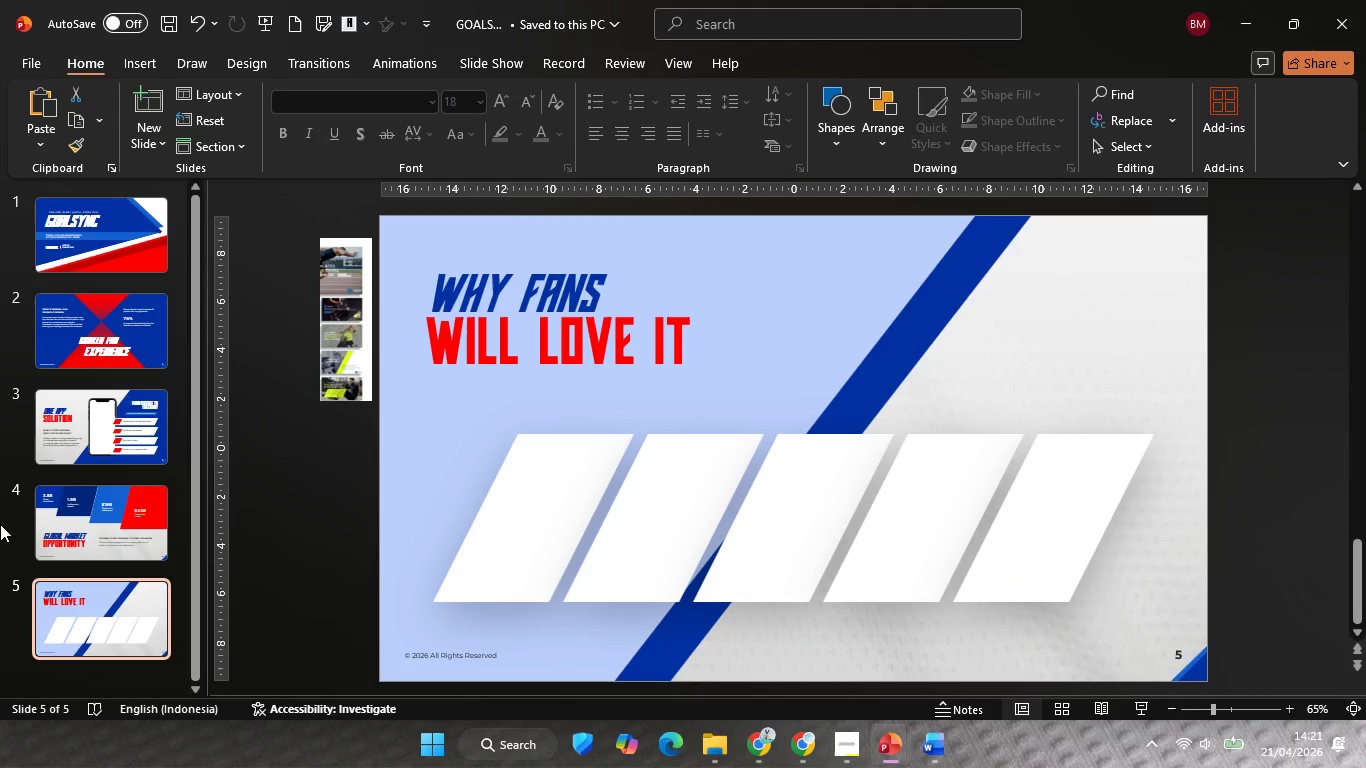 
left_click([73, 523])
 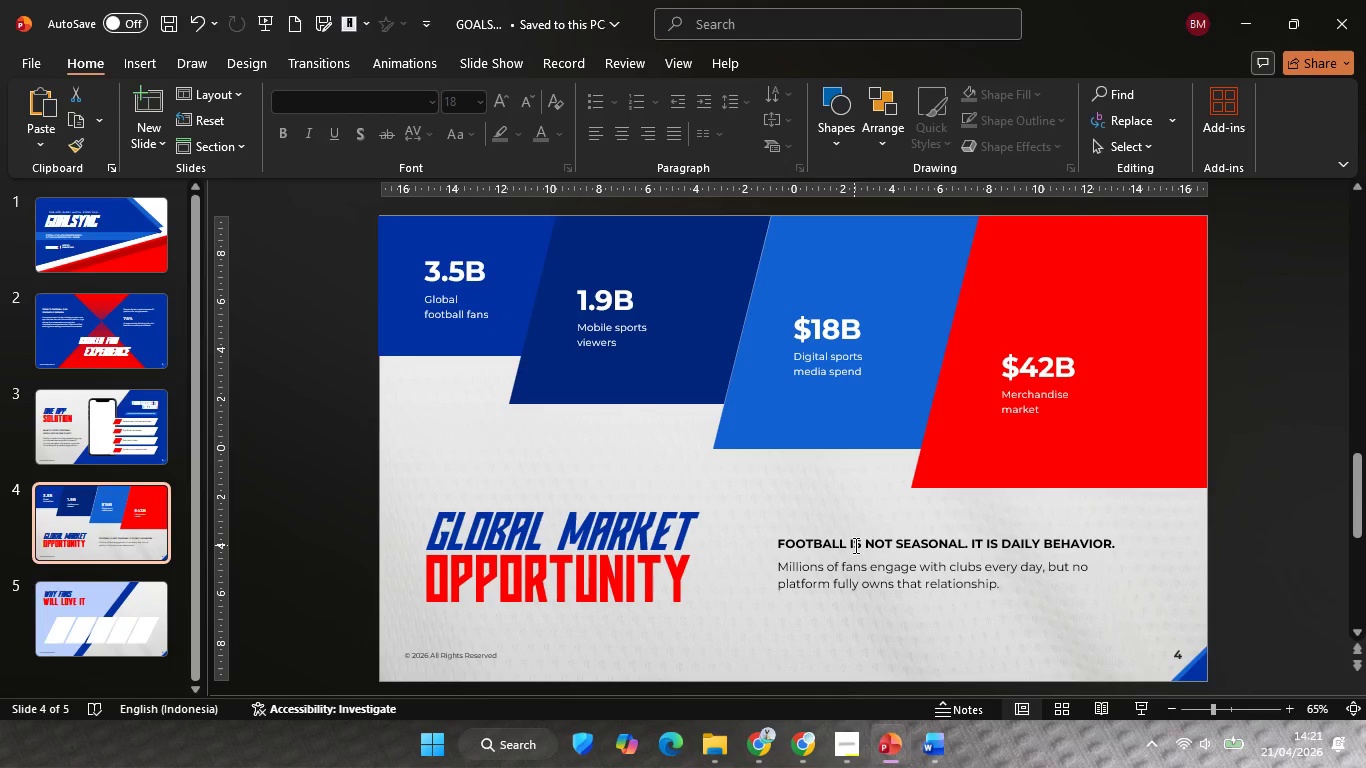 
left_click([854, 545])
 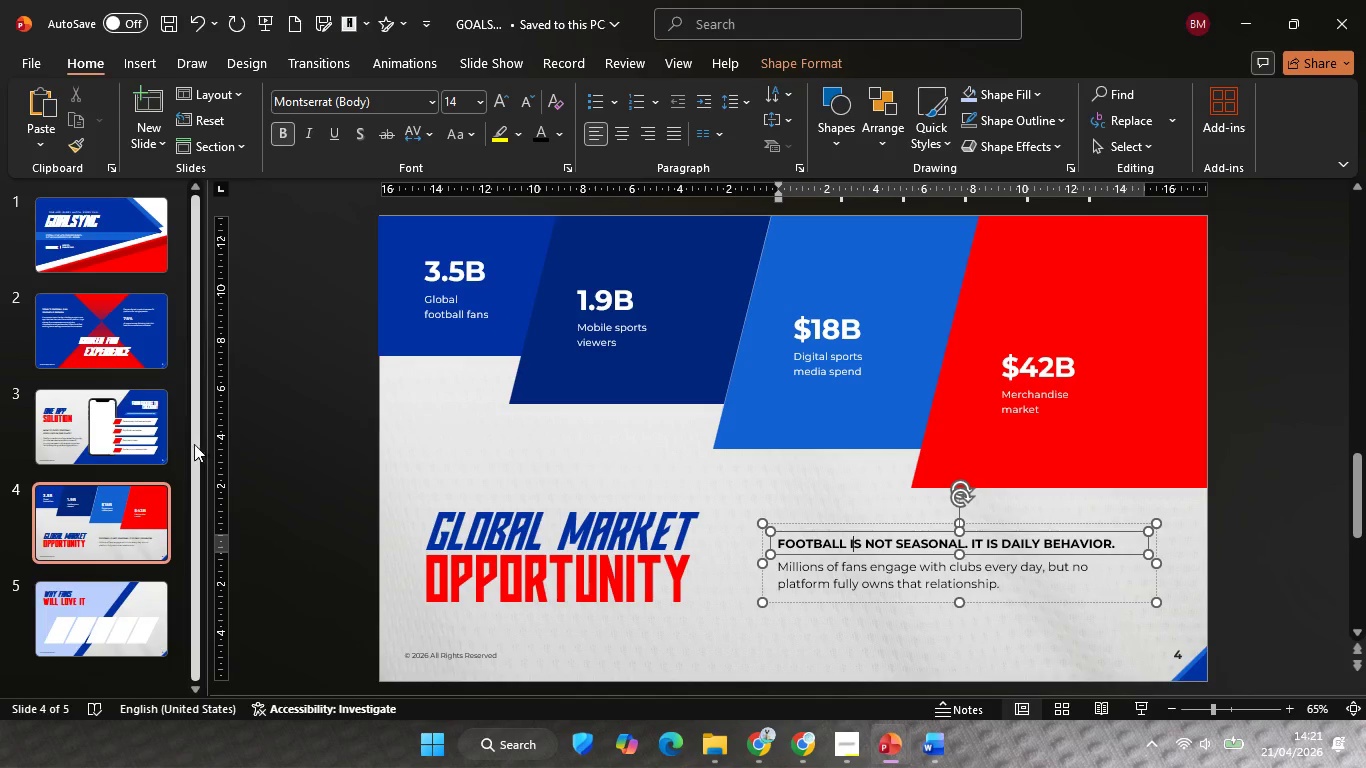 
left_click([156, 434])
 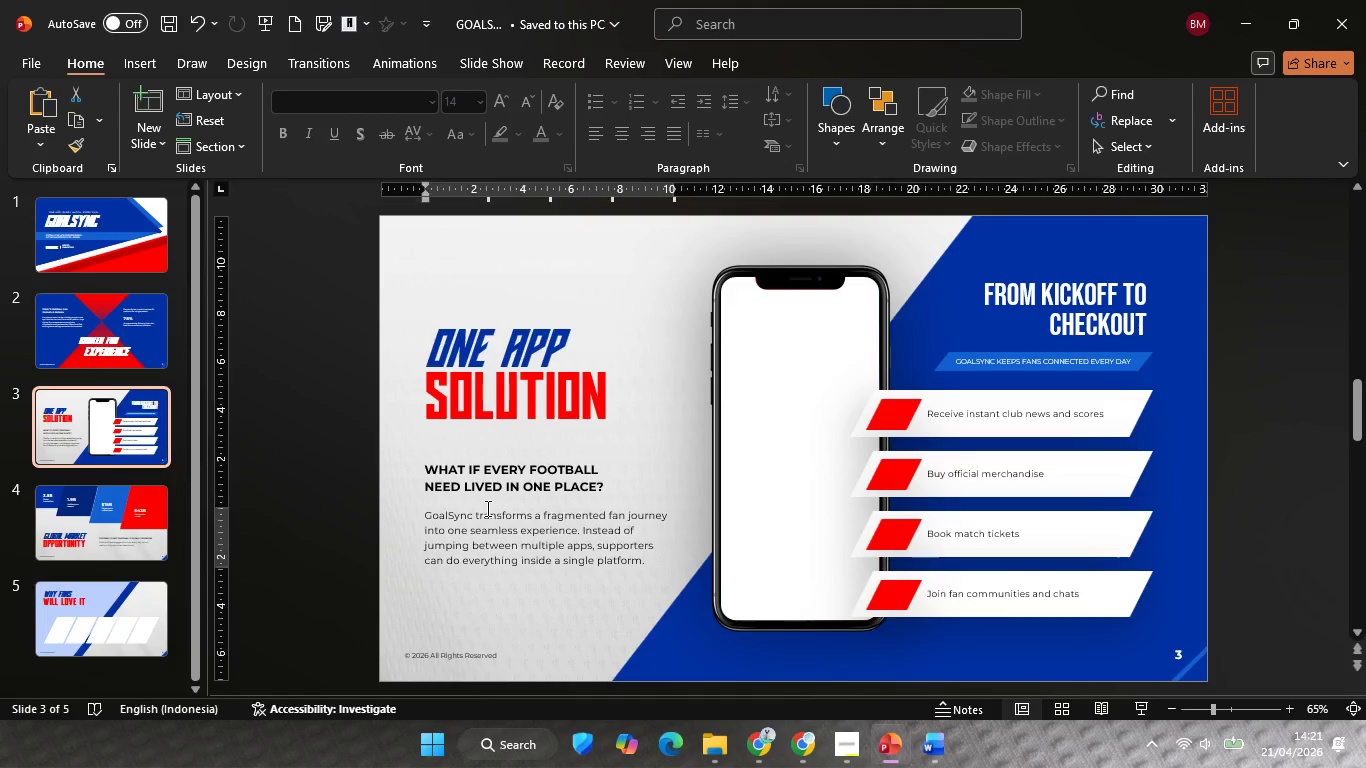 
left_click([486, 508])
 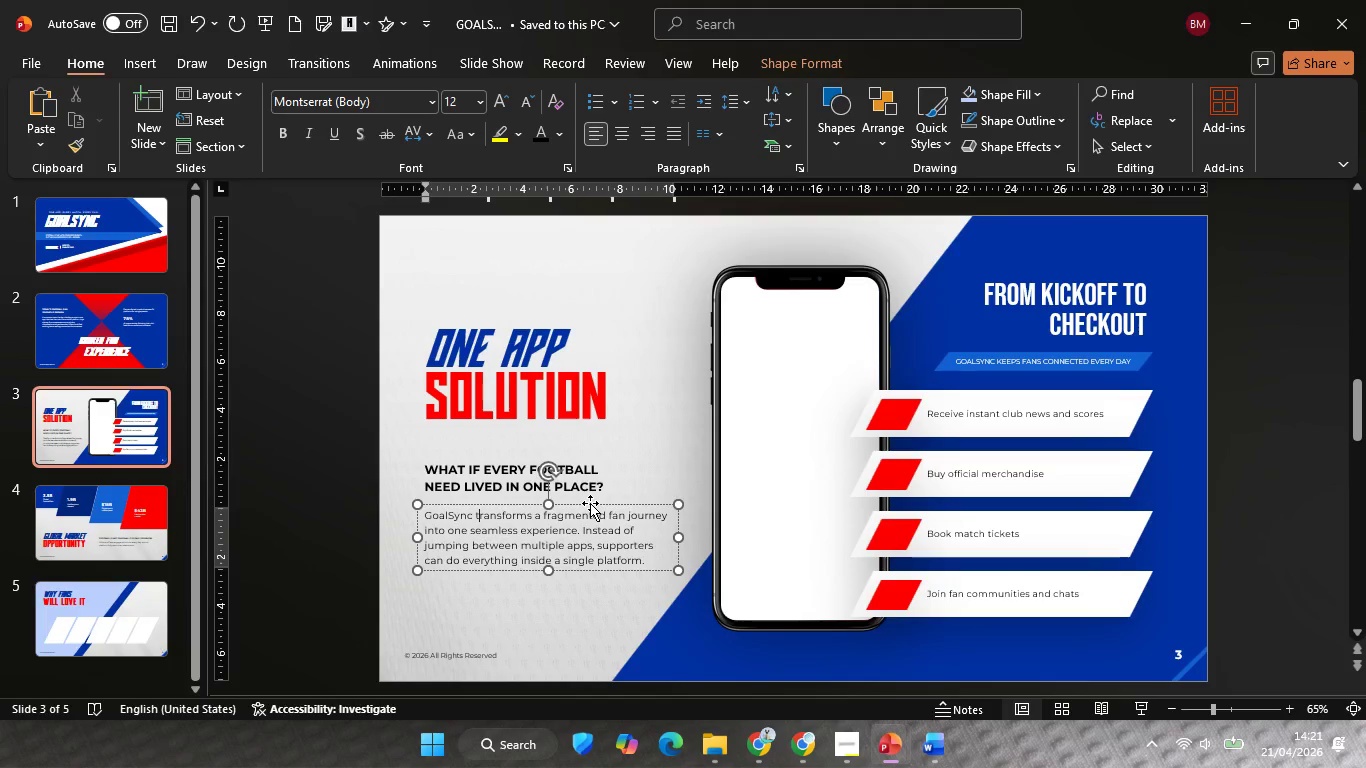 
left_click([590, 503])
 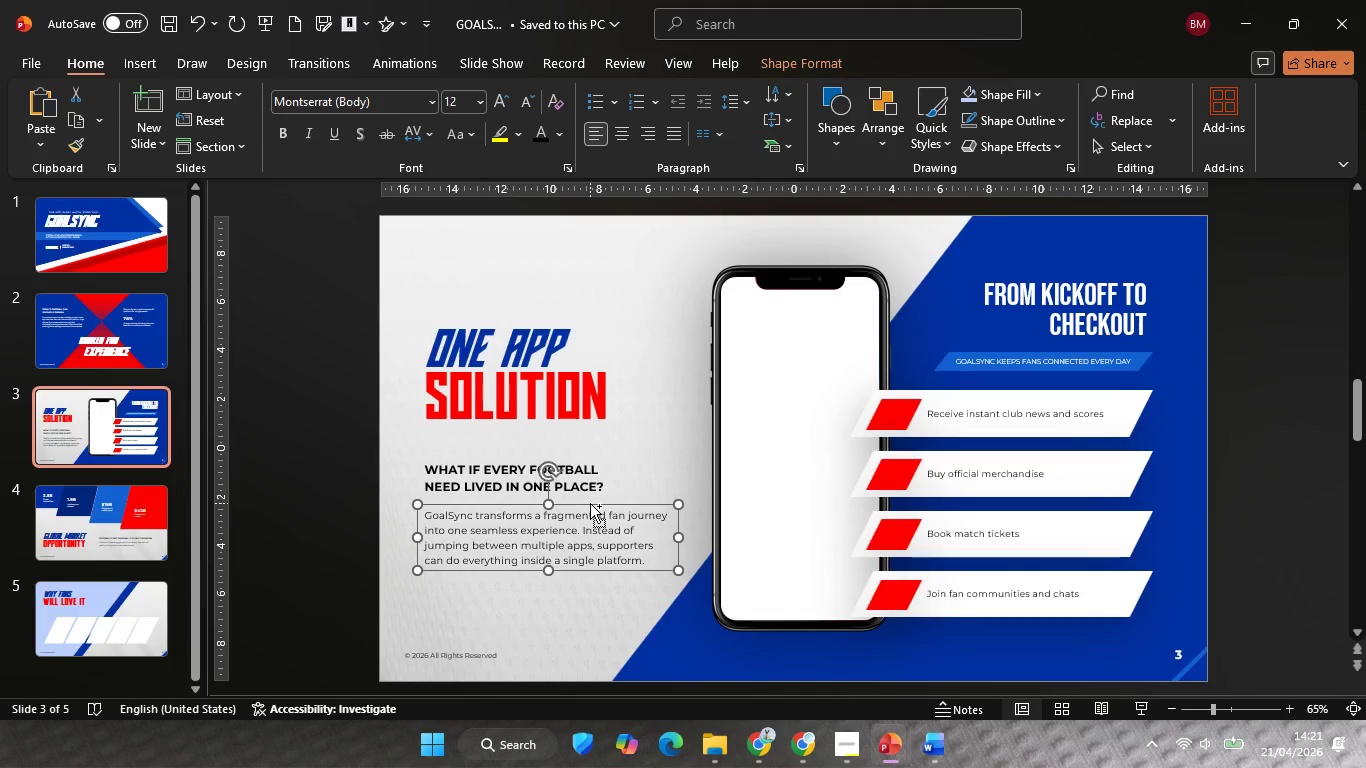 
key(Control+C)
 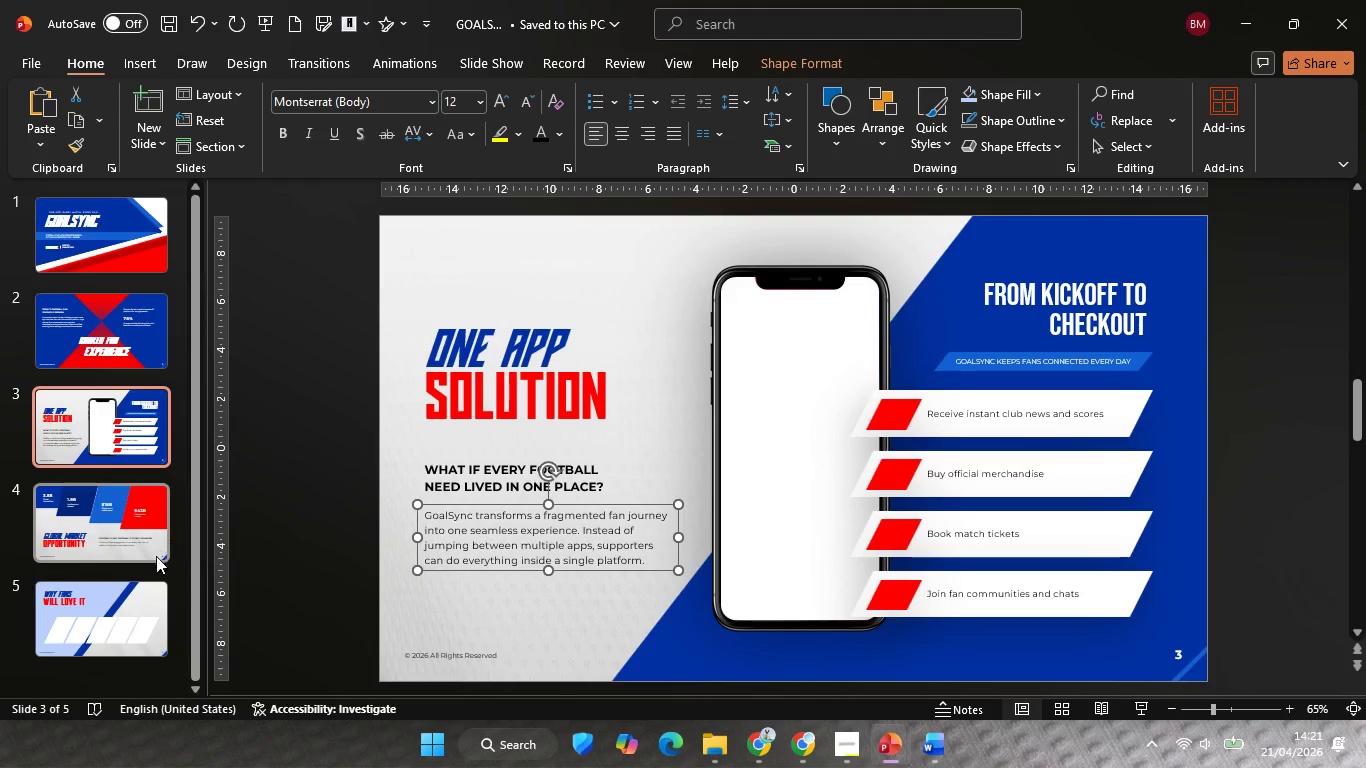 
left_click([124, 589])
 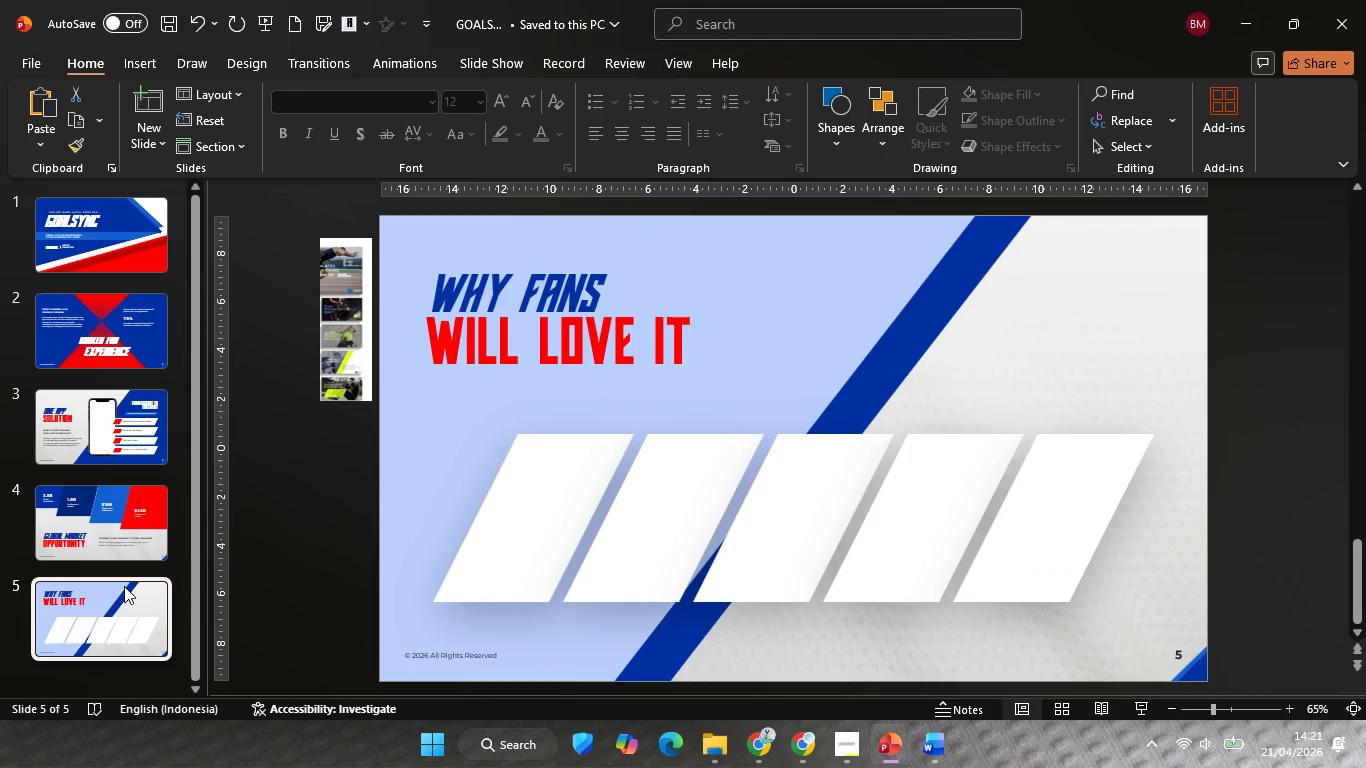 
key(Shift+V)
 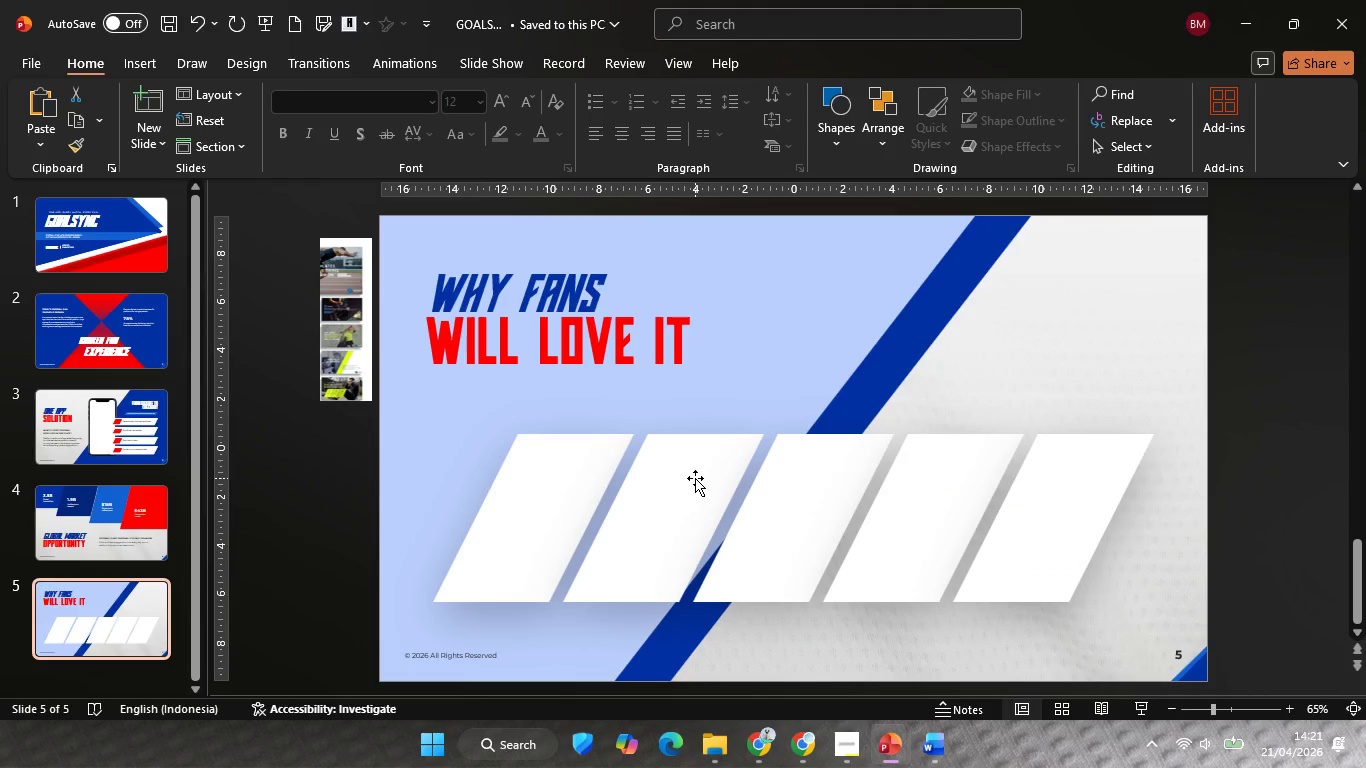 
key(Control+ControlLeft)
 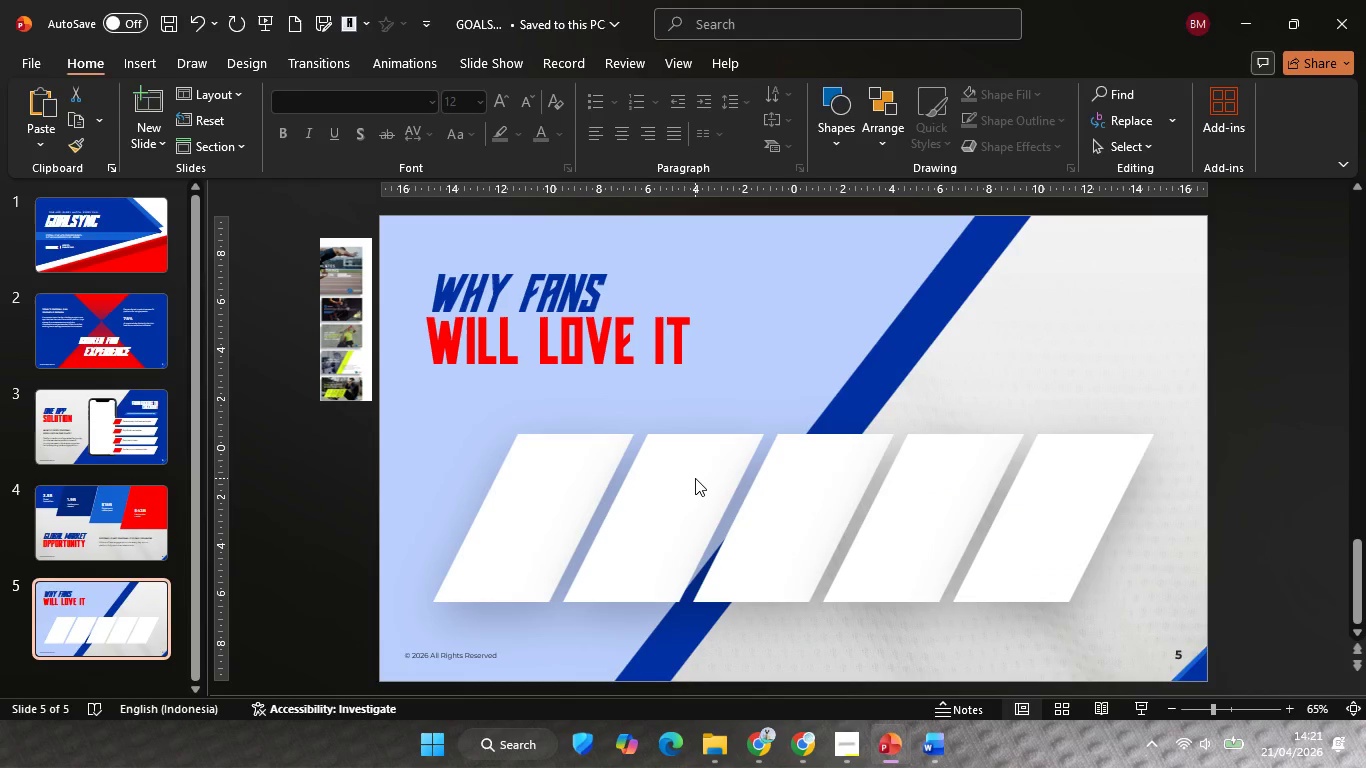 
hold_key(key=ControlLeft, duration=0.95)